 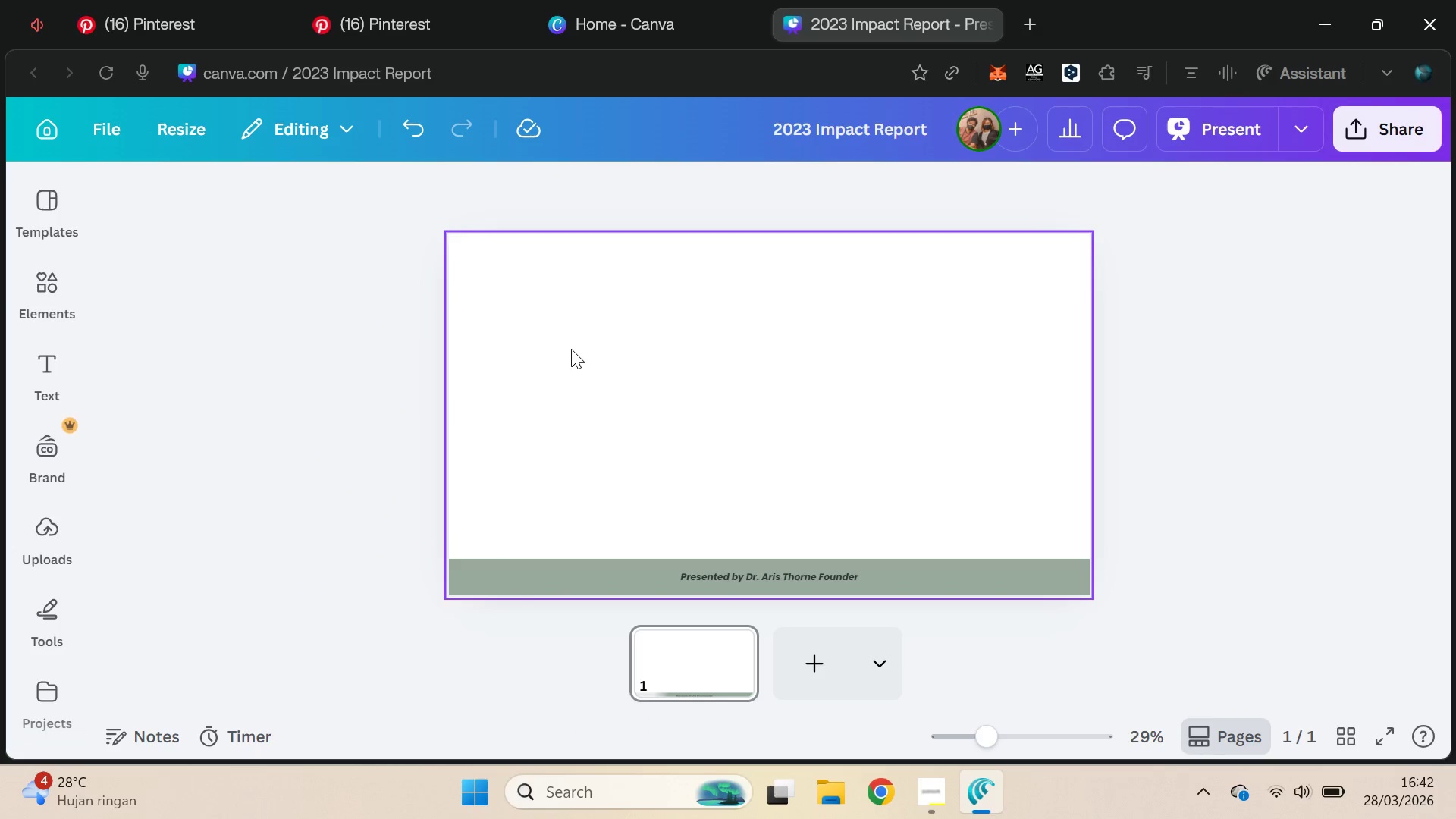 
key(Control+V)
 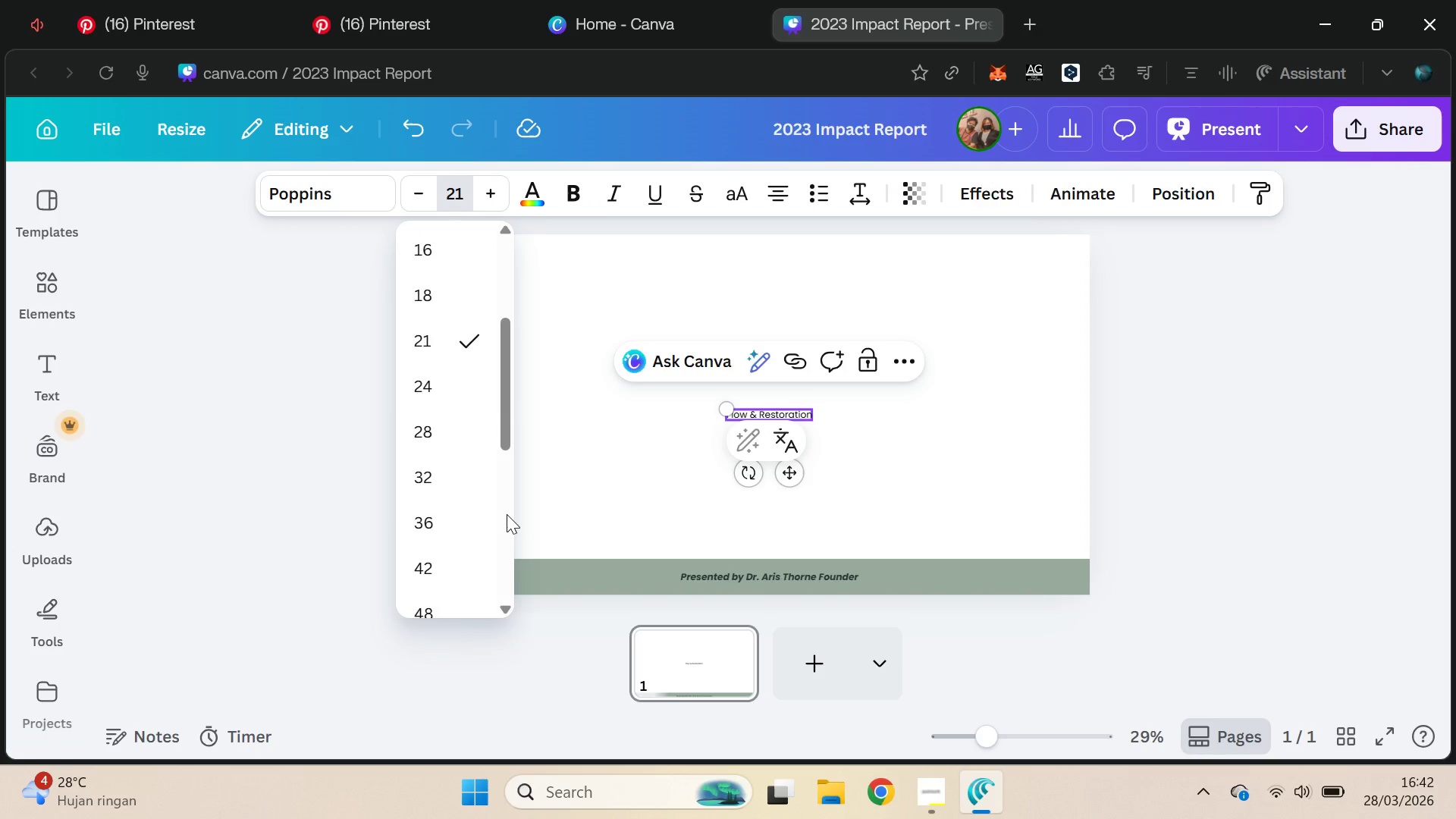 
wait(6.2)
 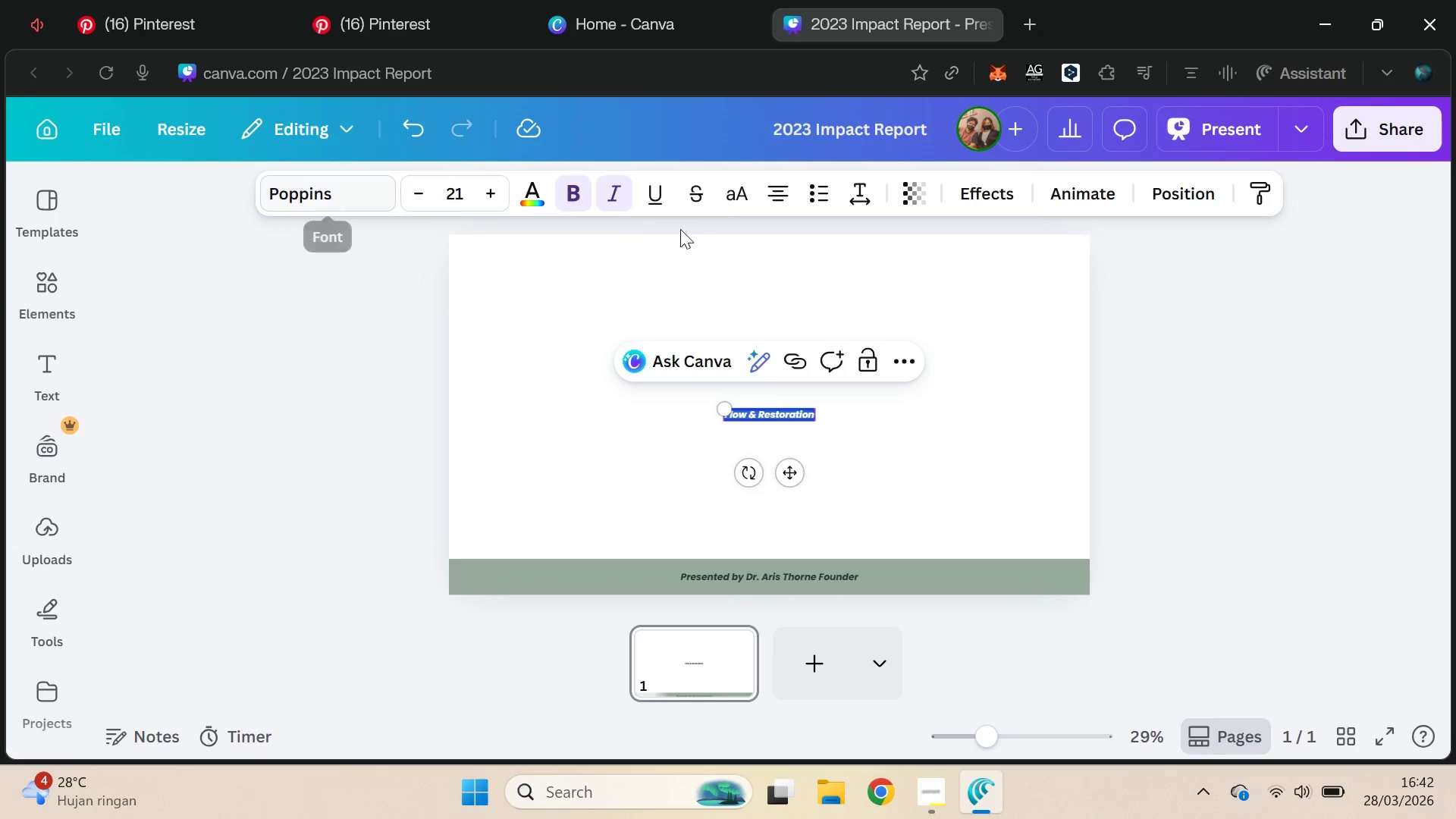 
left_click_drag(start_coordinate=[504, 450], to_coordinate=[505, 416])
 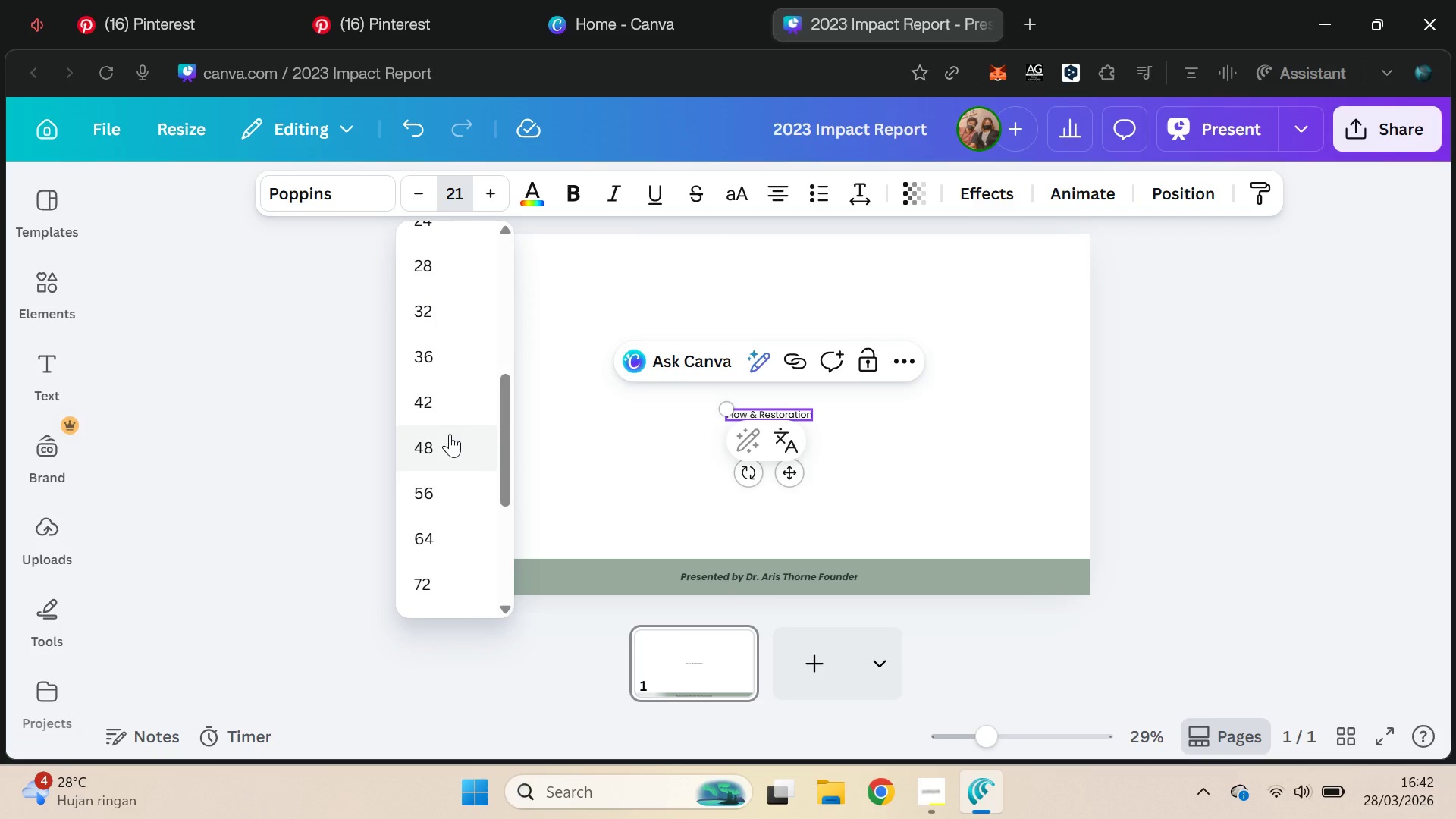 
left_click([446, 444])
 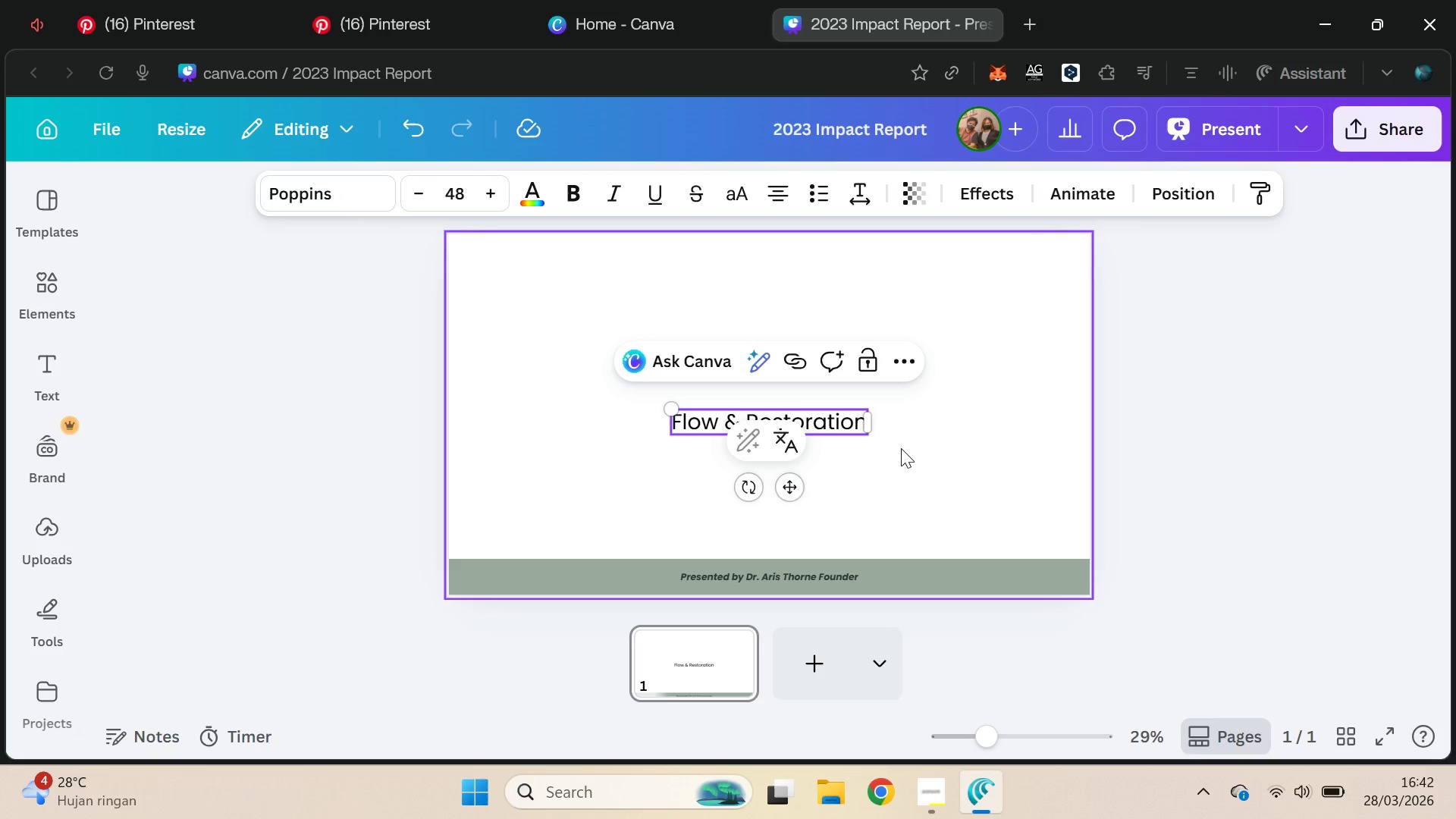 
left_click_drag(start_coordinate=[822, 419], to_coordinate=[633, 286])
 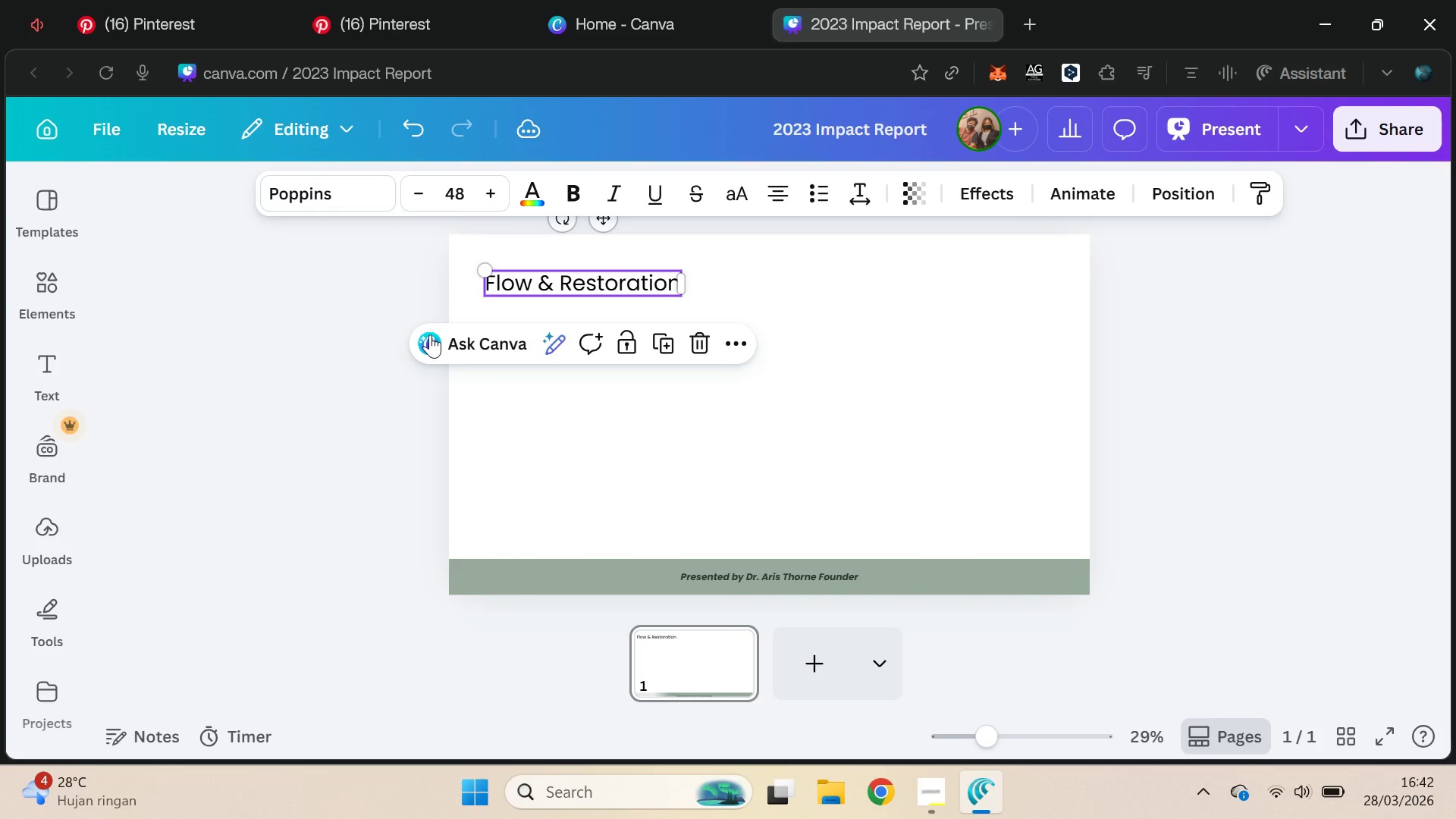 
left_click([385, 349])
 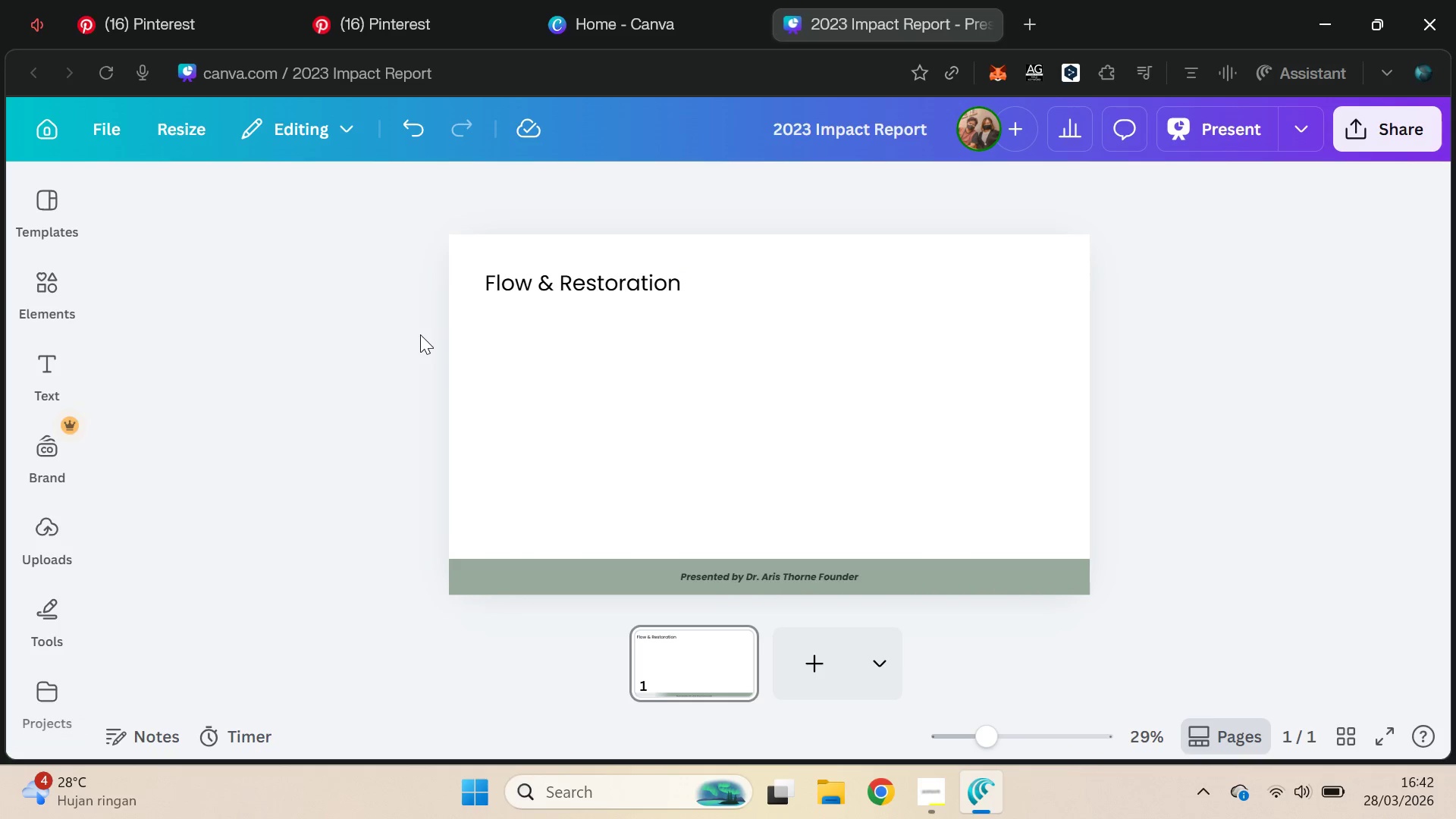 
key(Alt+AltLeft)
 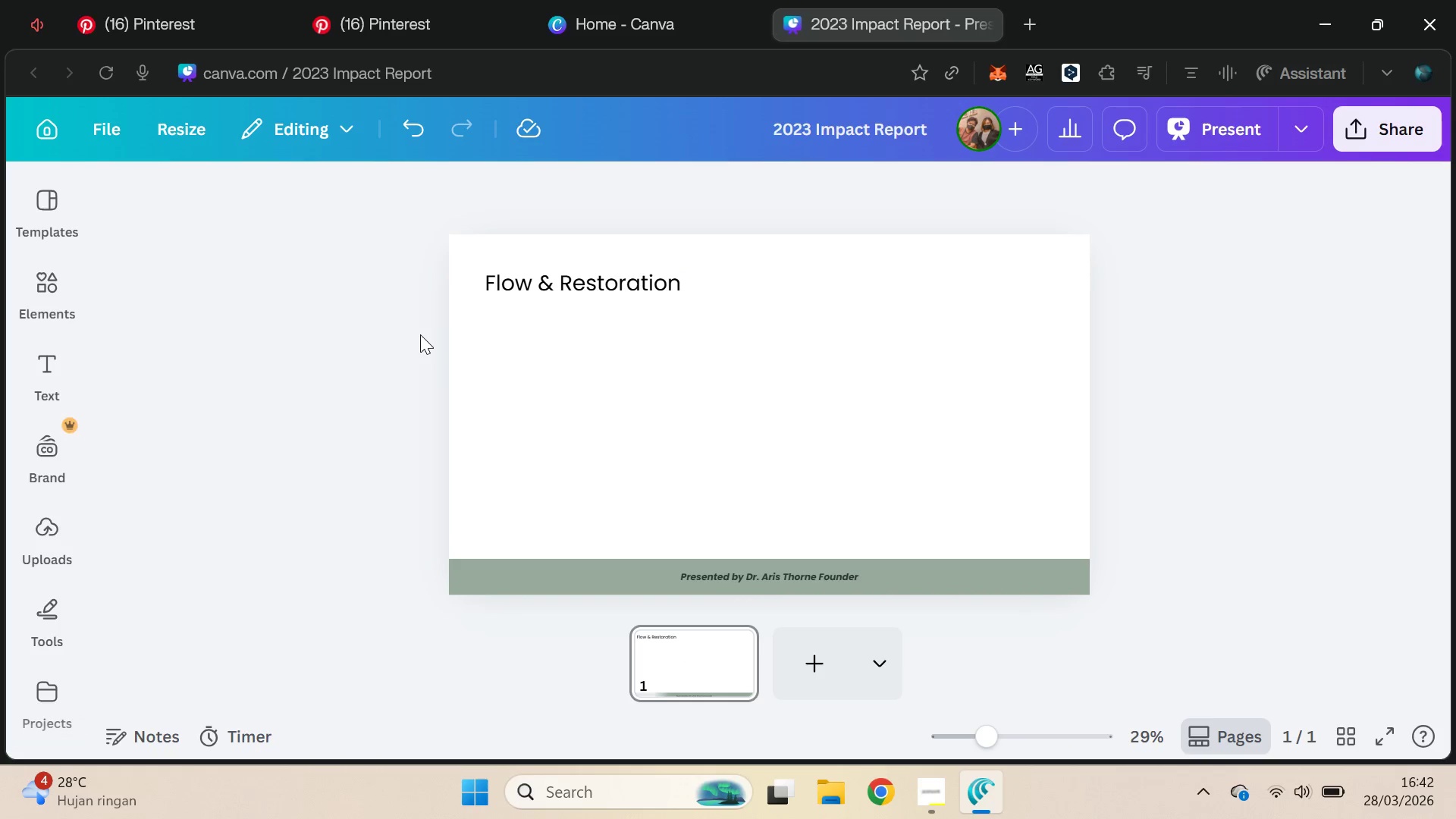 
key(Alt+Tab)